 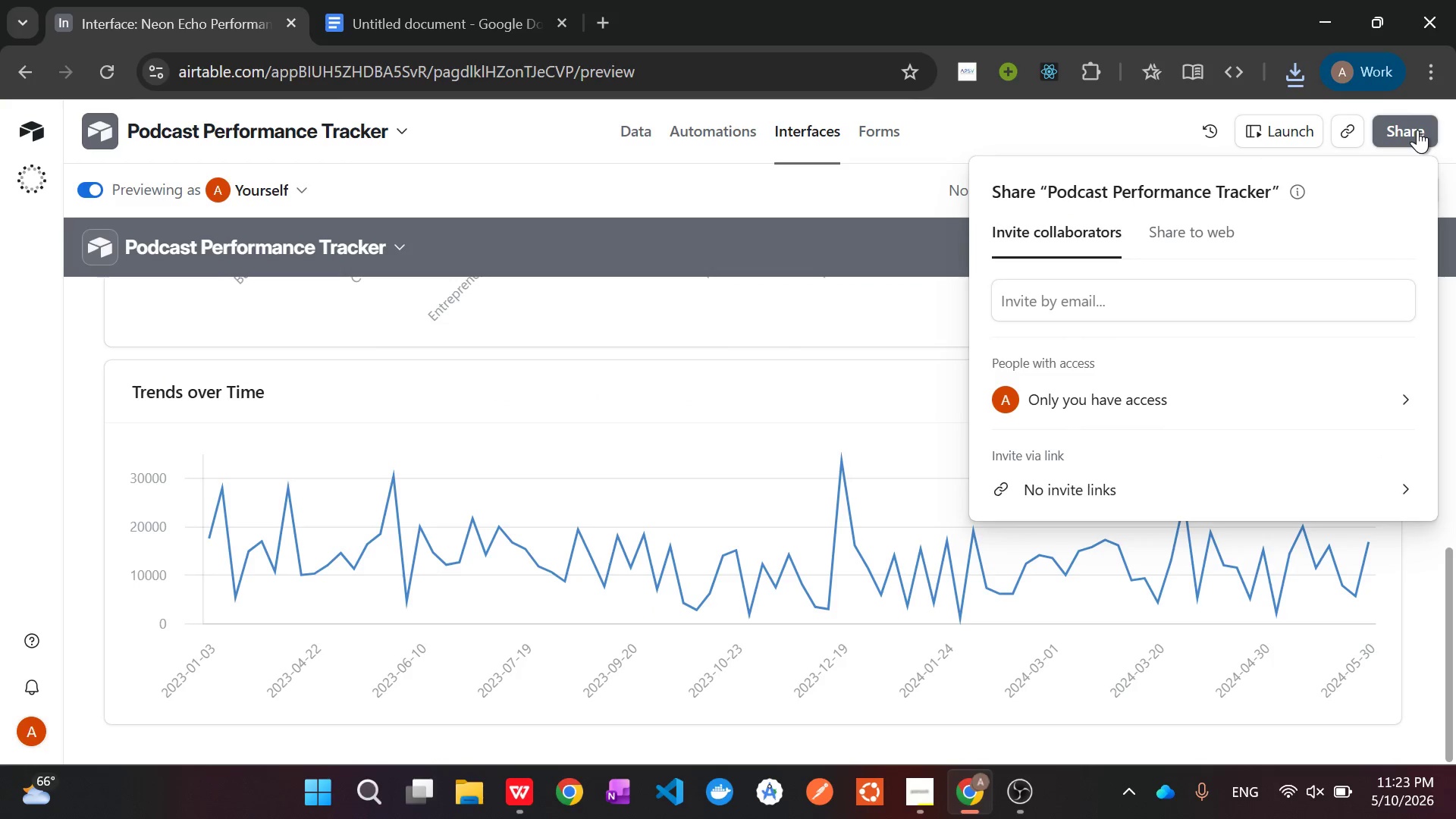 
left_click([1194, 230])
 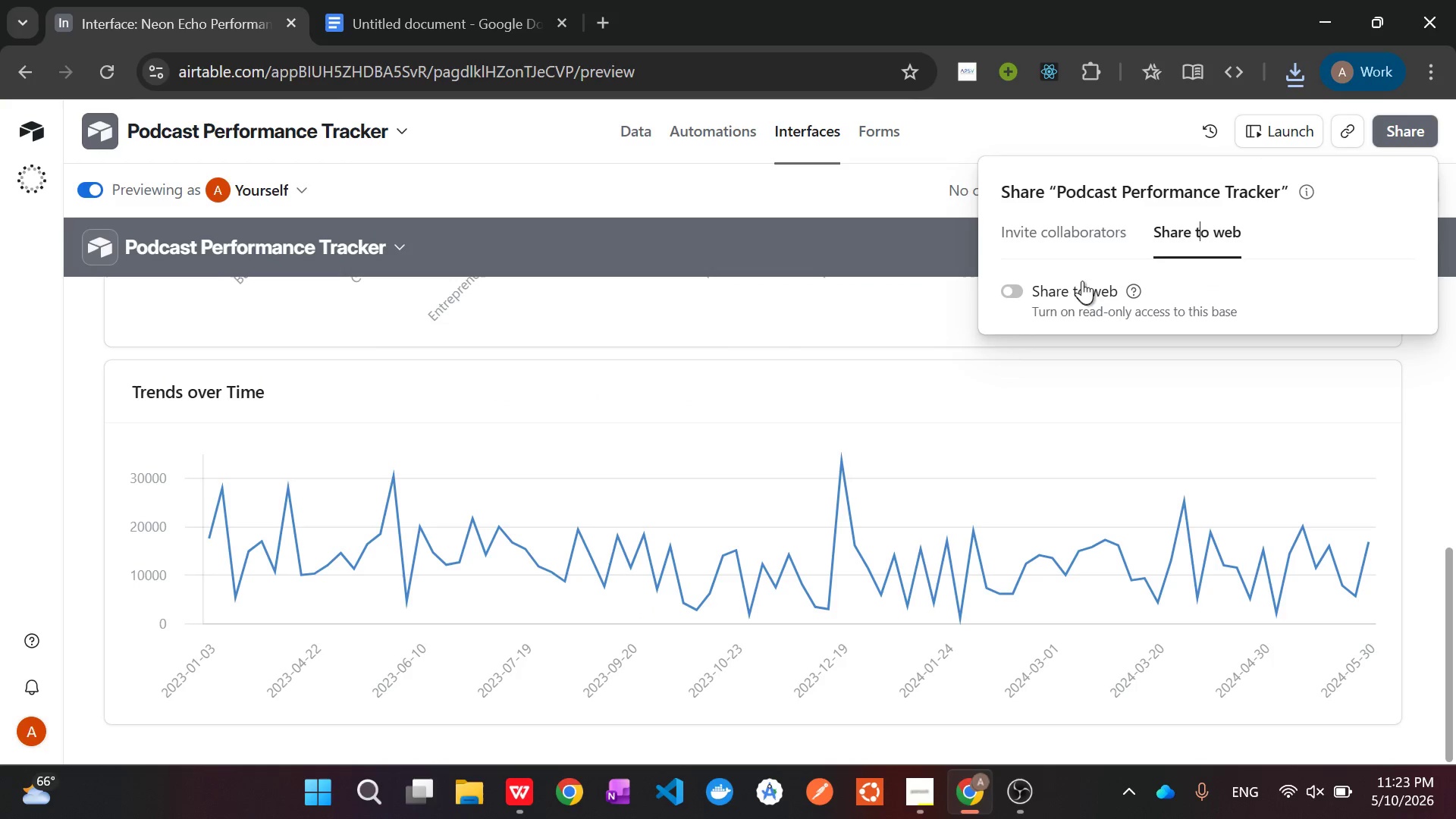 
left_click([1008, 290])
 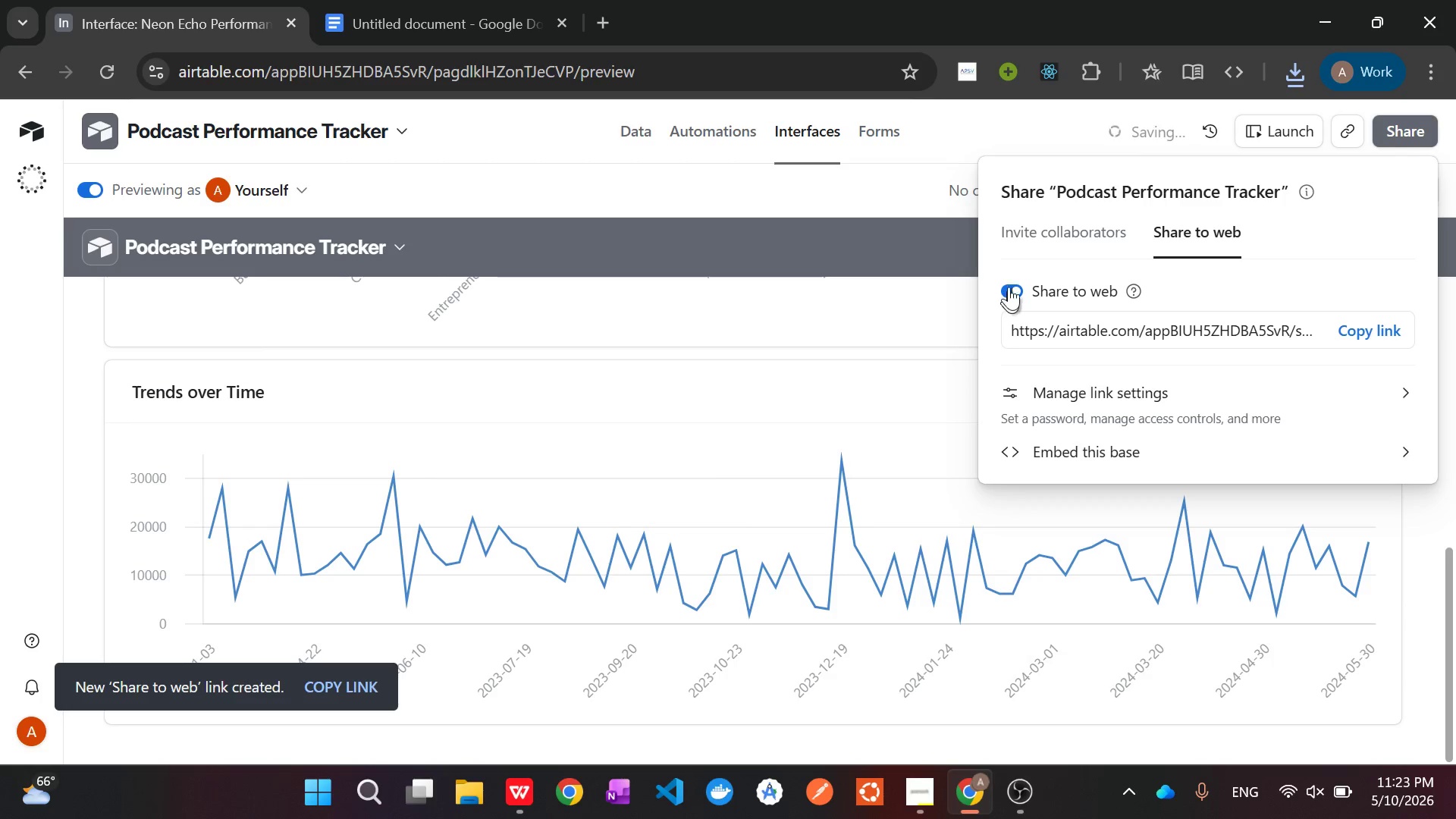 
left_click([1370, 328])
 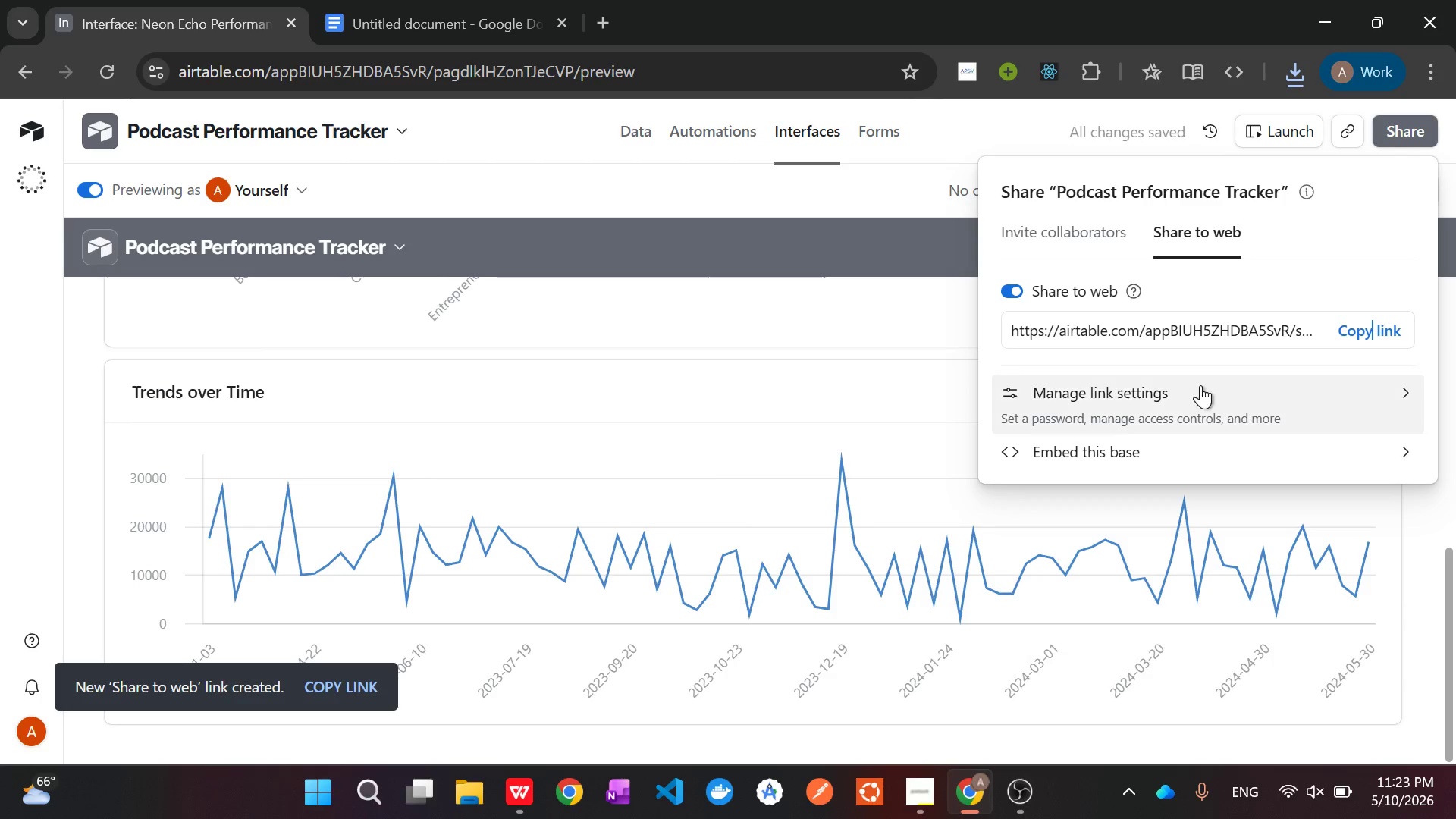 
left_click([1207, 399])
 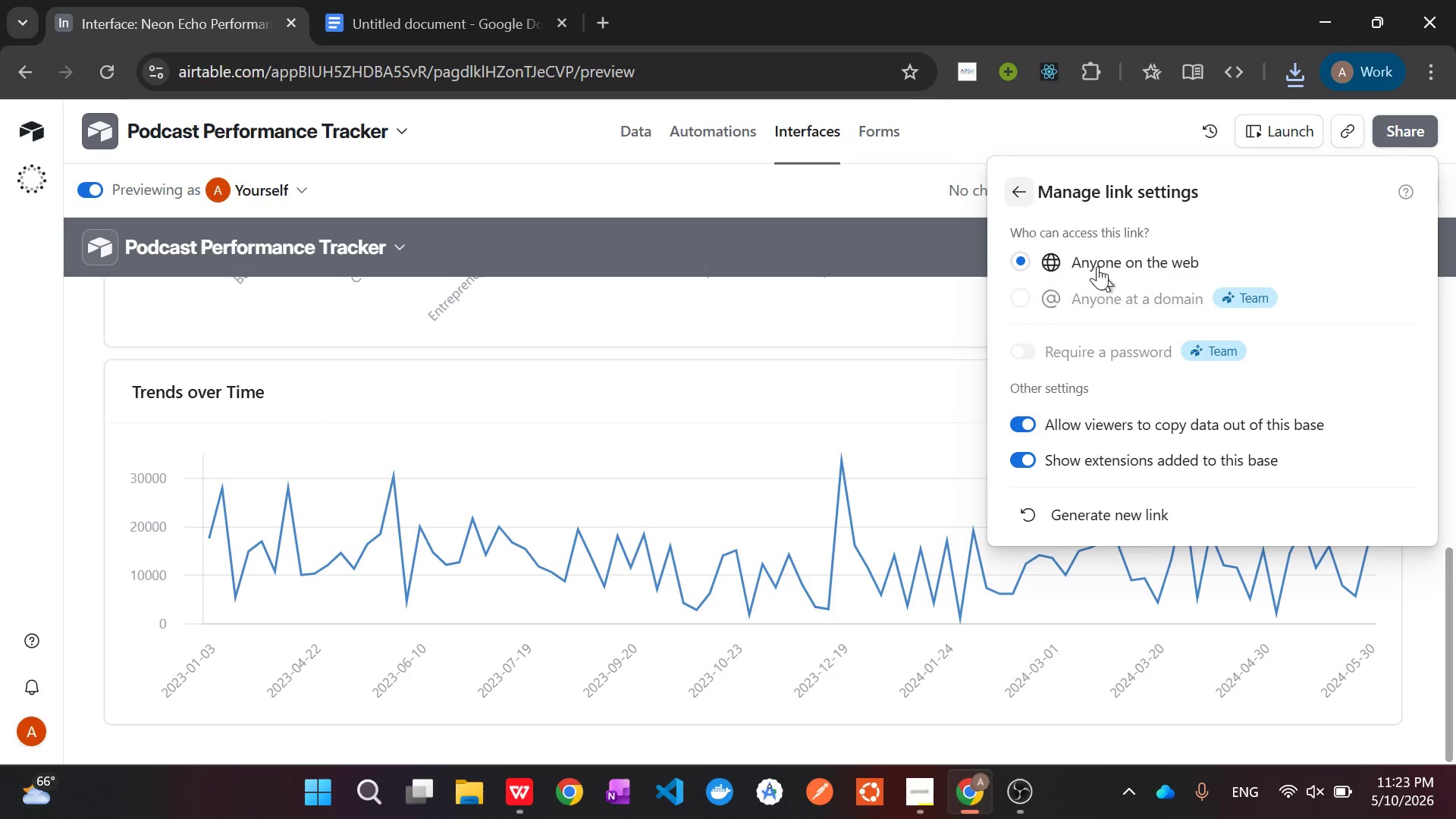 